 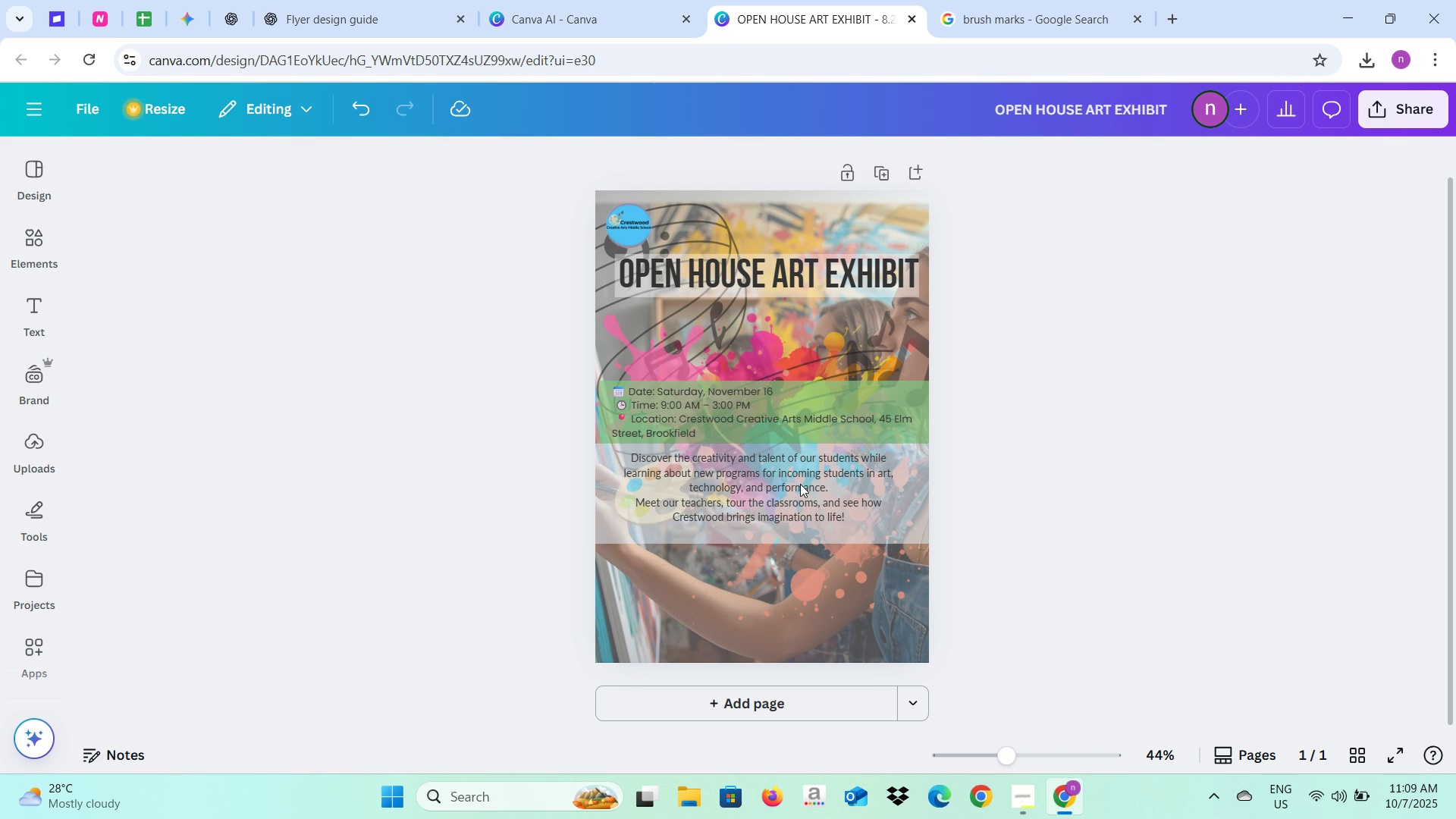 
left_click([800, 484])
 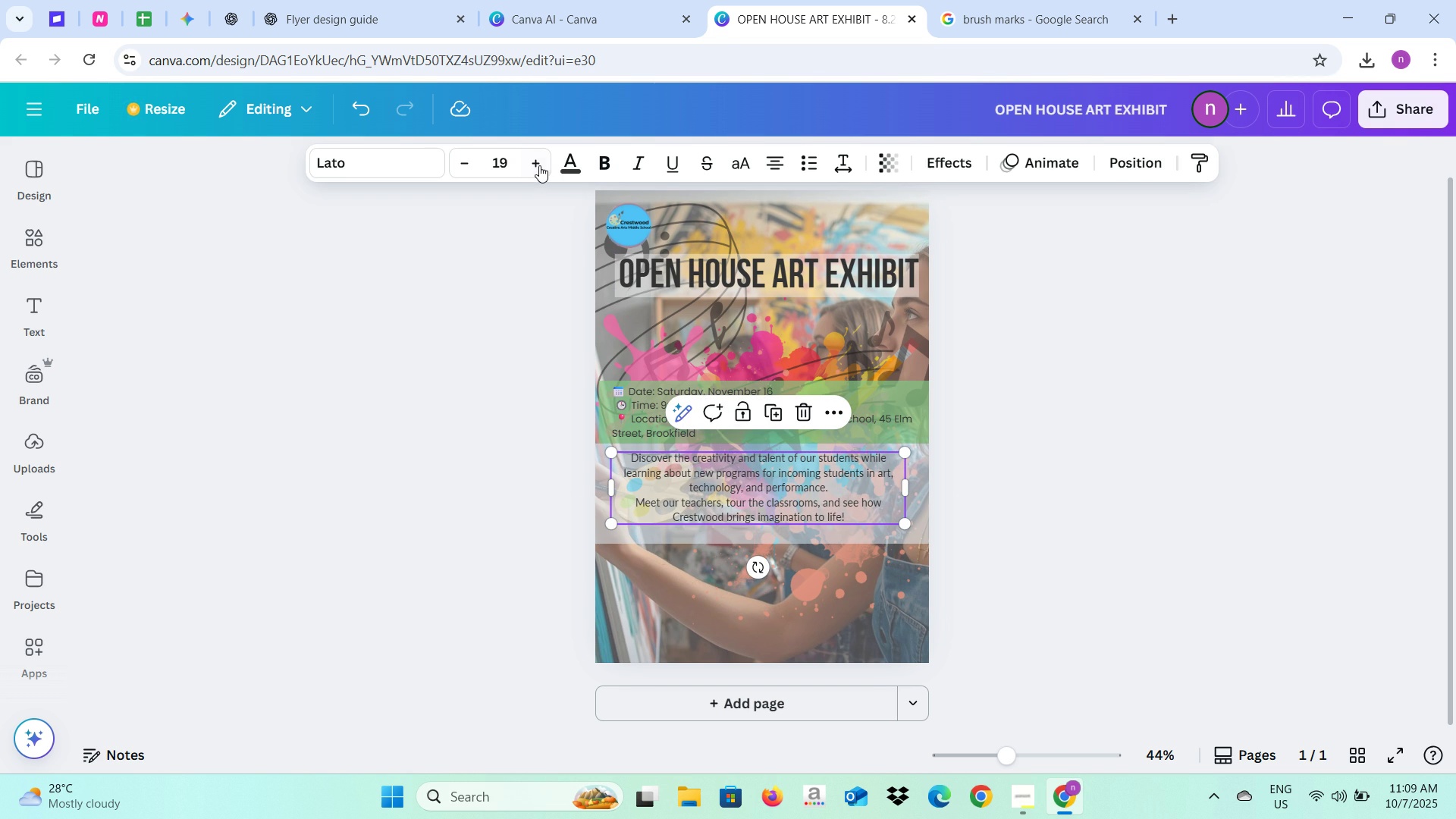 
left_click([539, 165])
 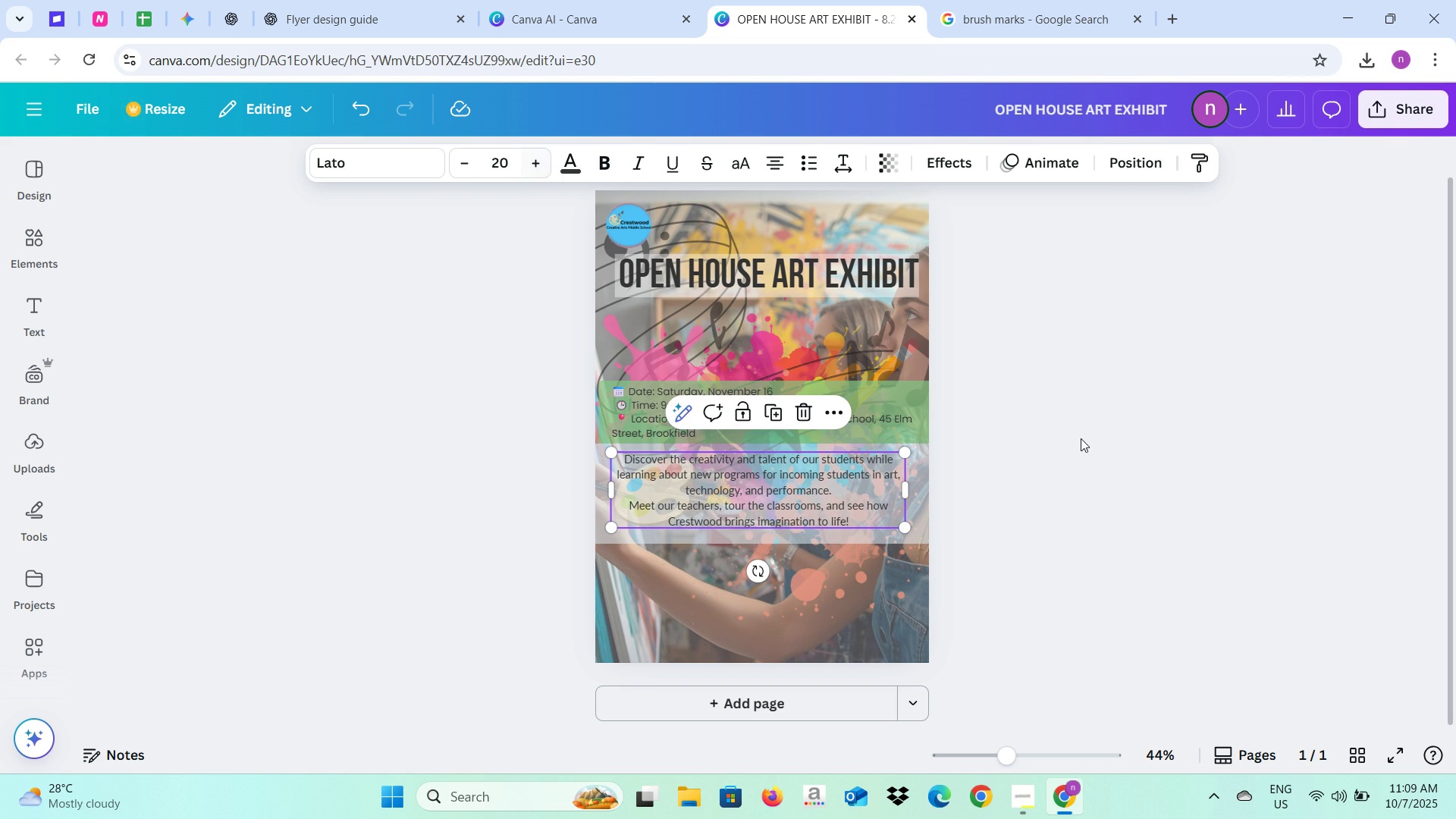 
left_click([1081, 438])
 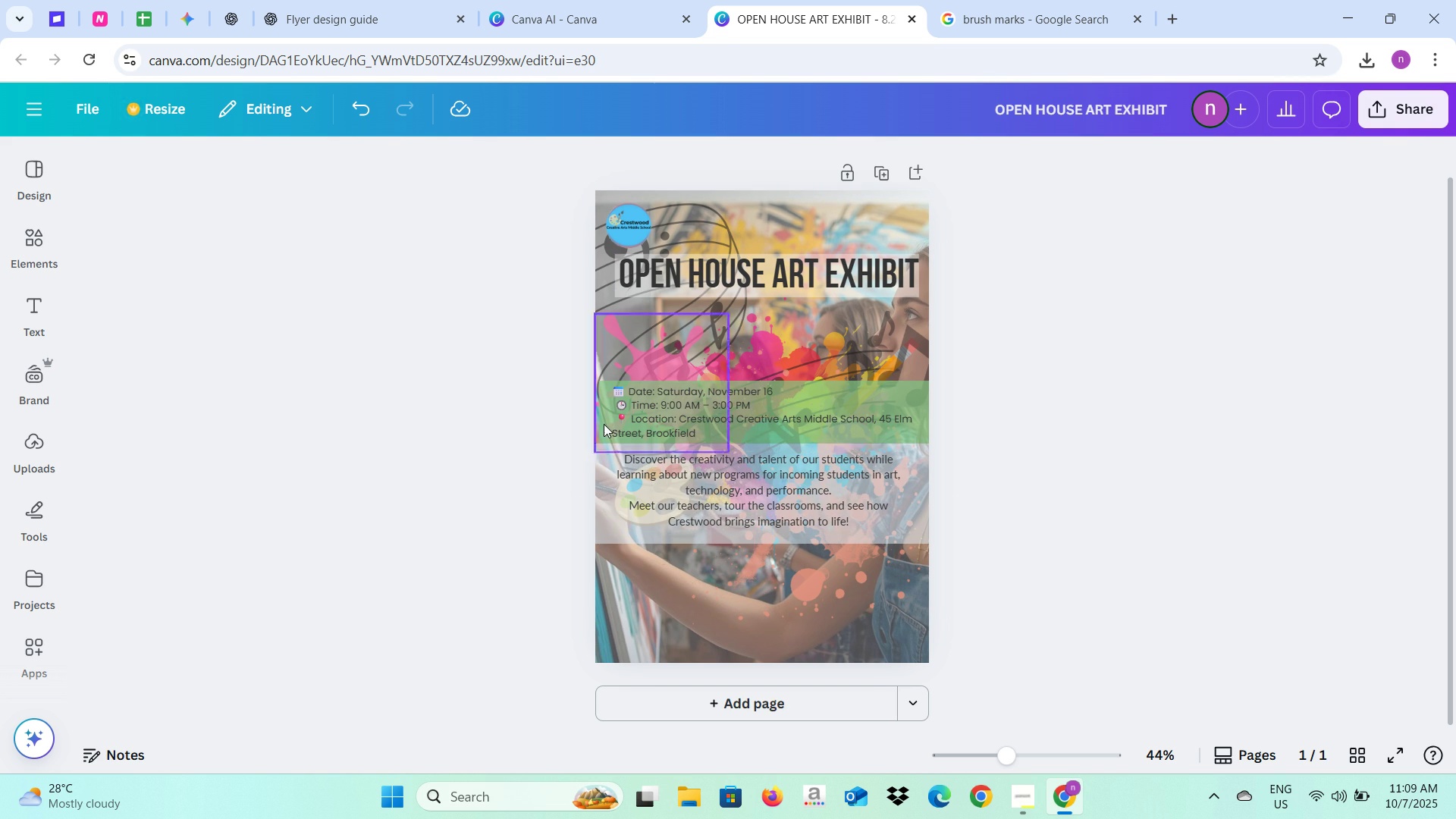 
left_click([598, 427])